 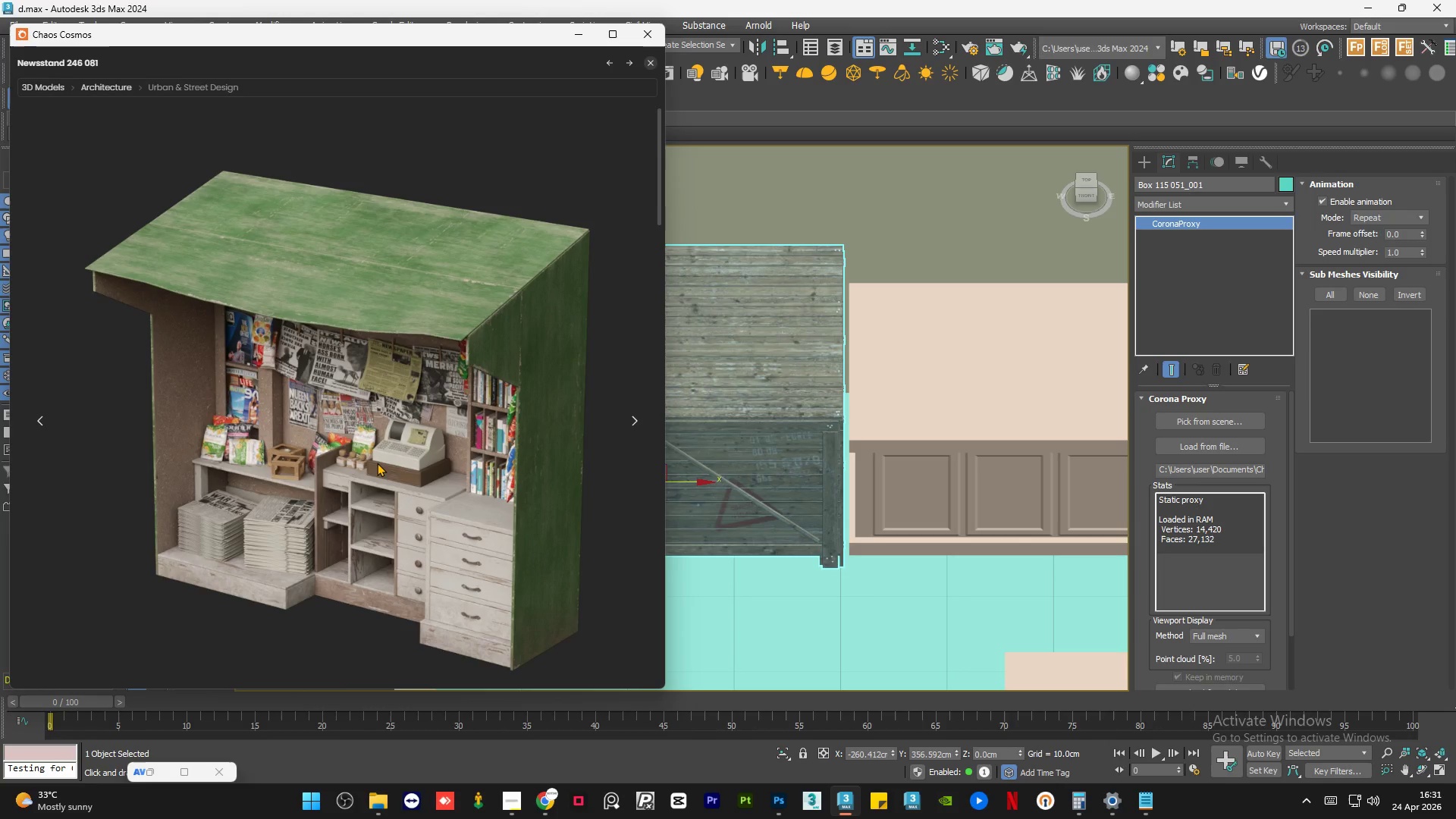 
left_click([363, 472])
 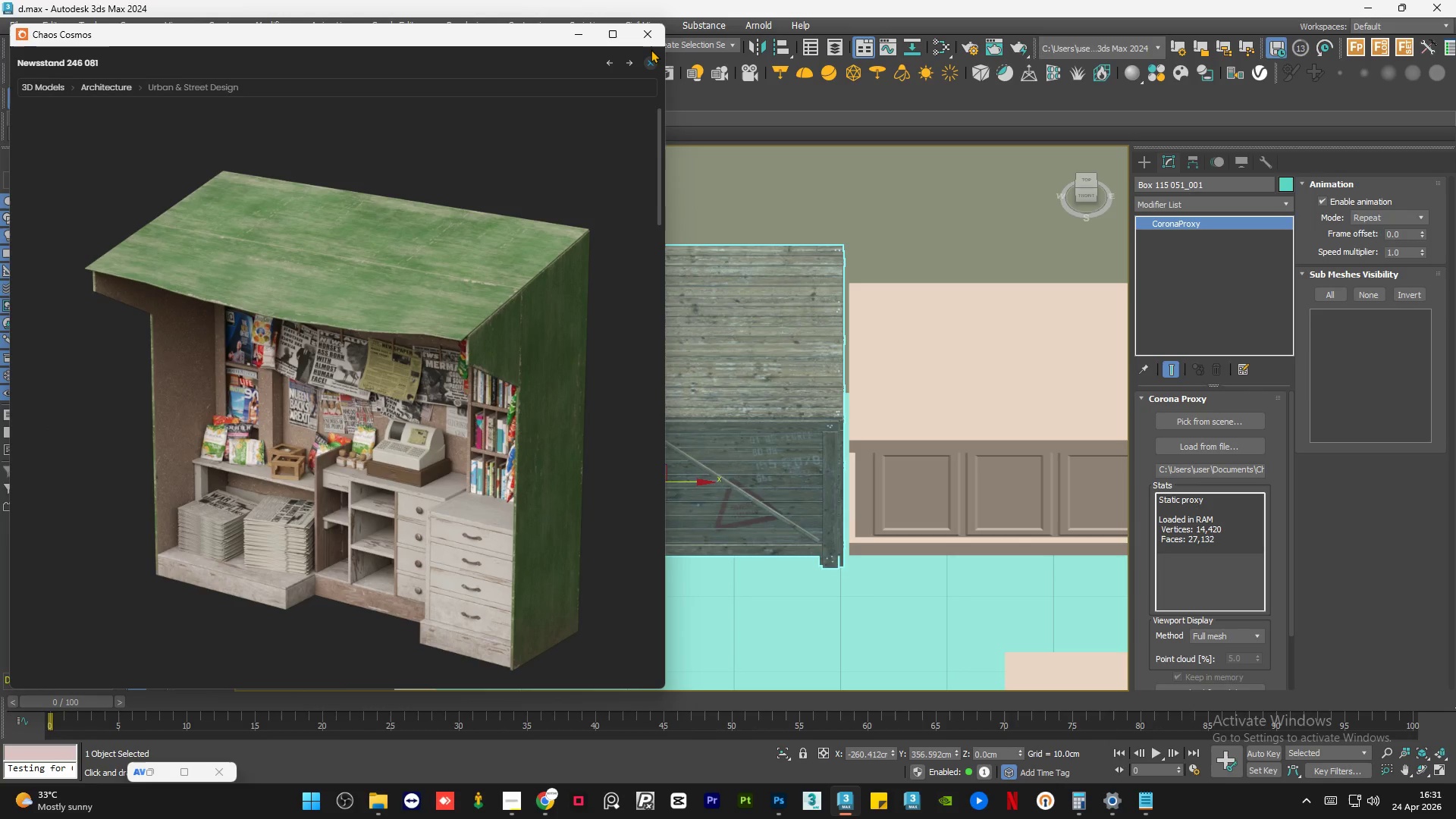 
wait(8.89)
 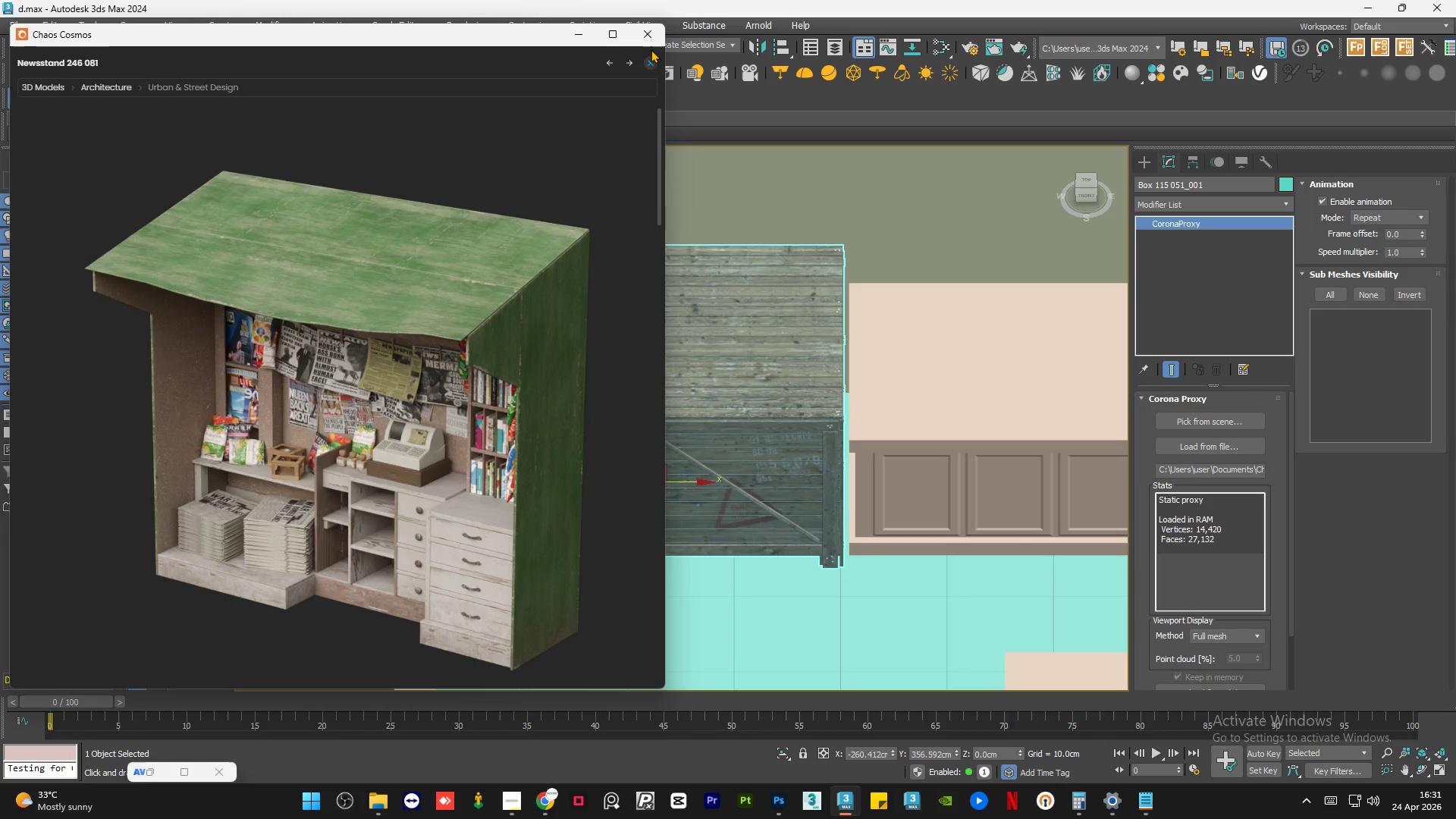 
left_click([651, 49])
 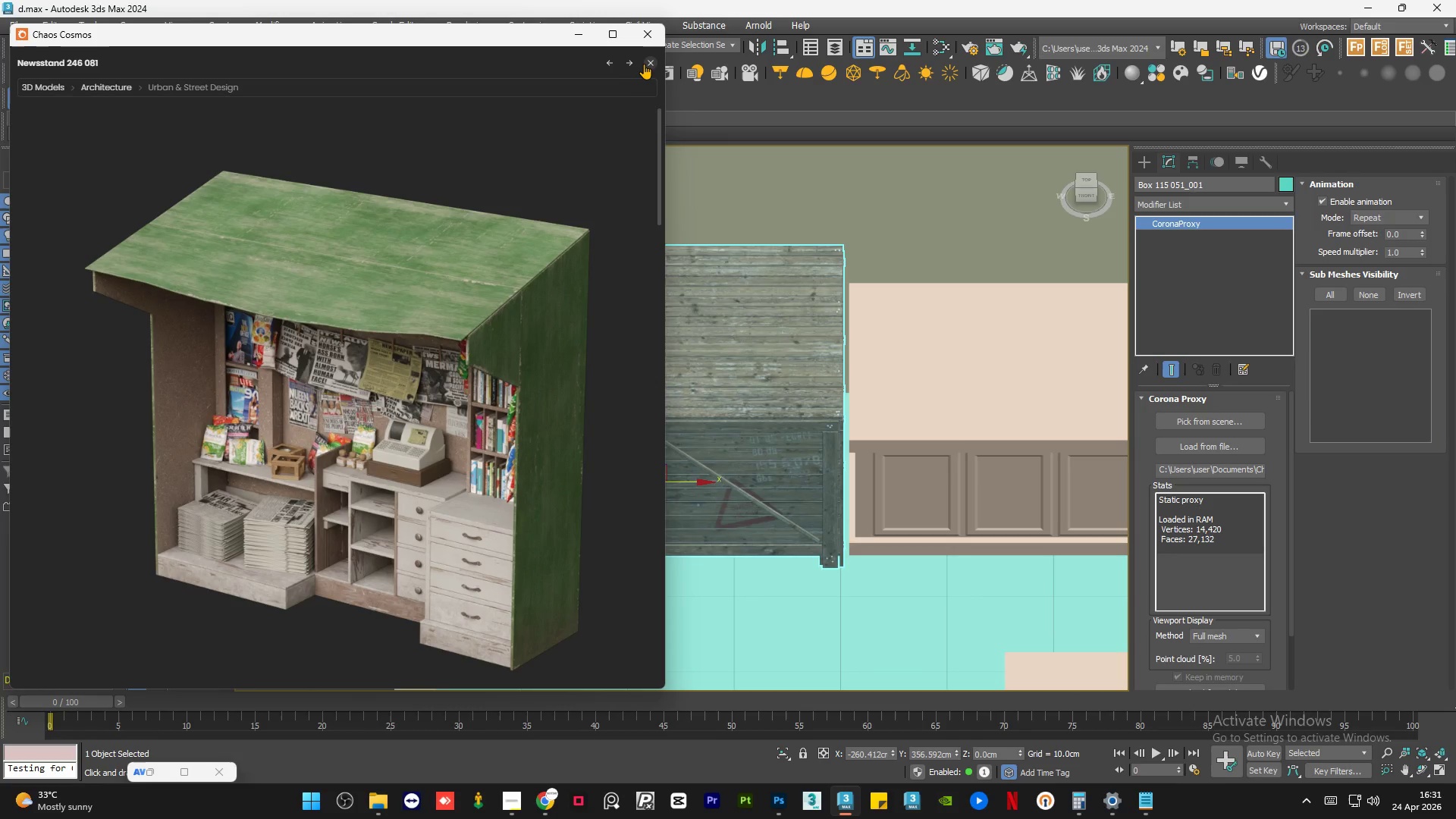 
left_click([651, 61])
 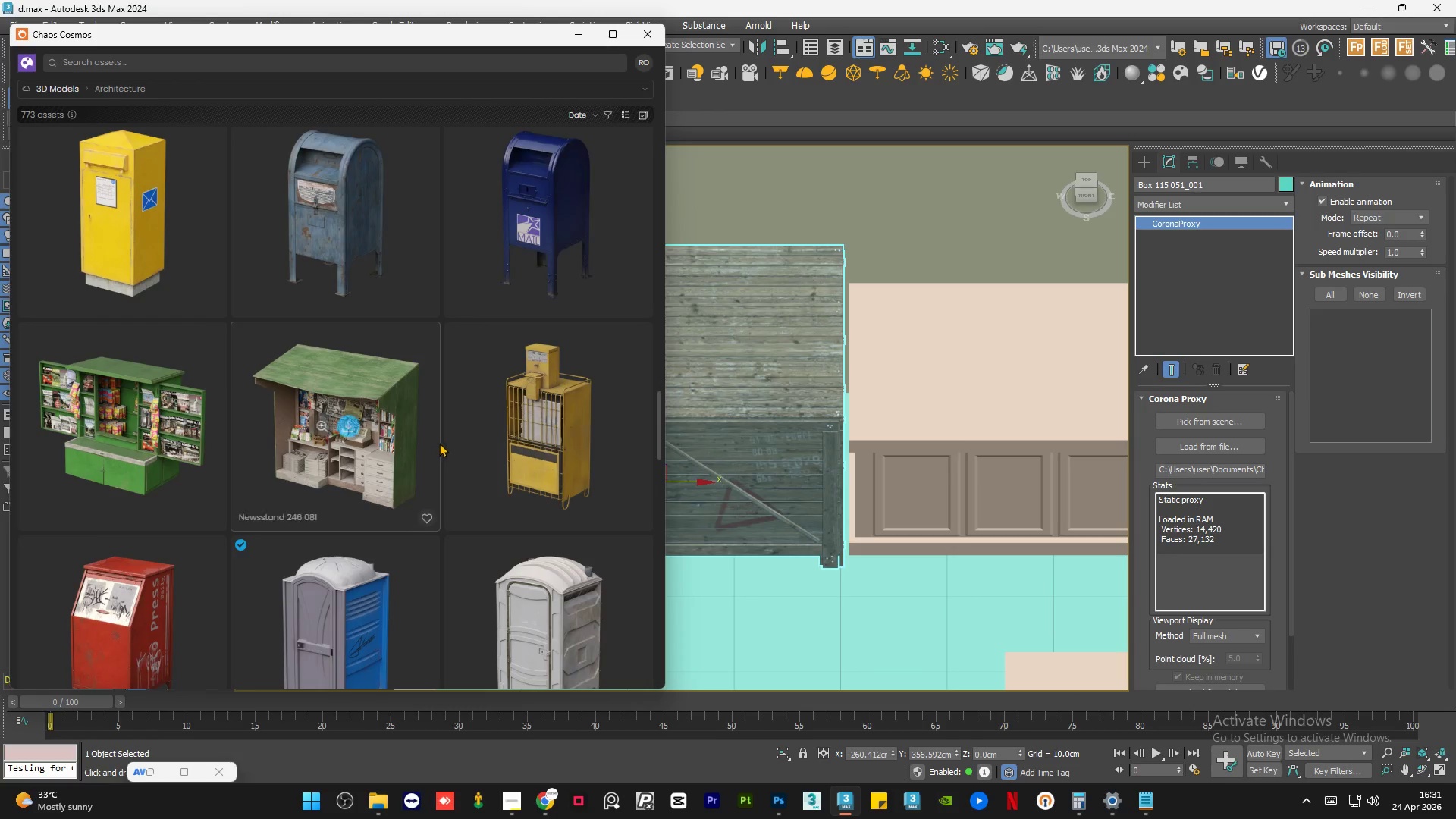 
scroll: coordinate [435, 377], scroll_direction: down, amount: 6.0
 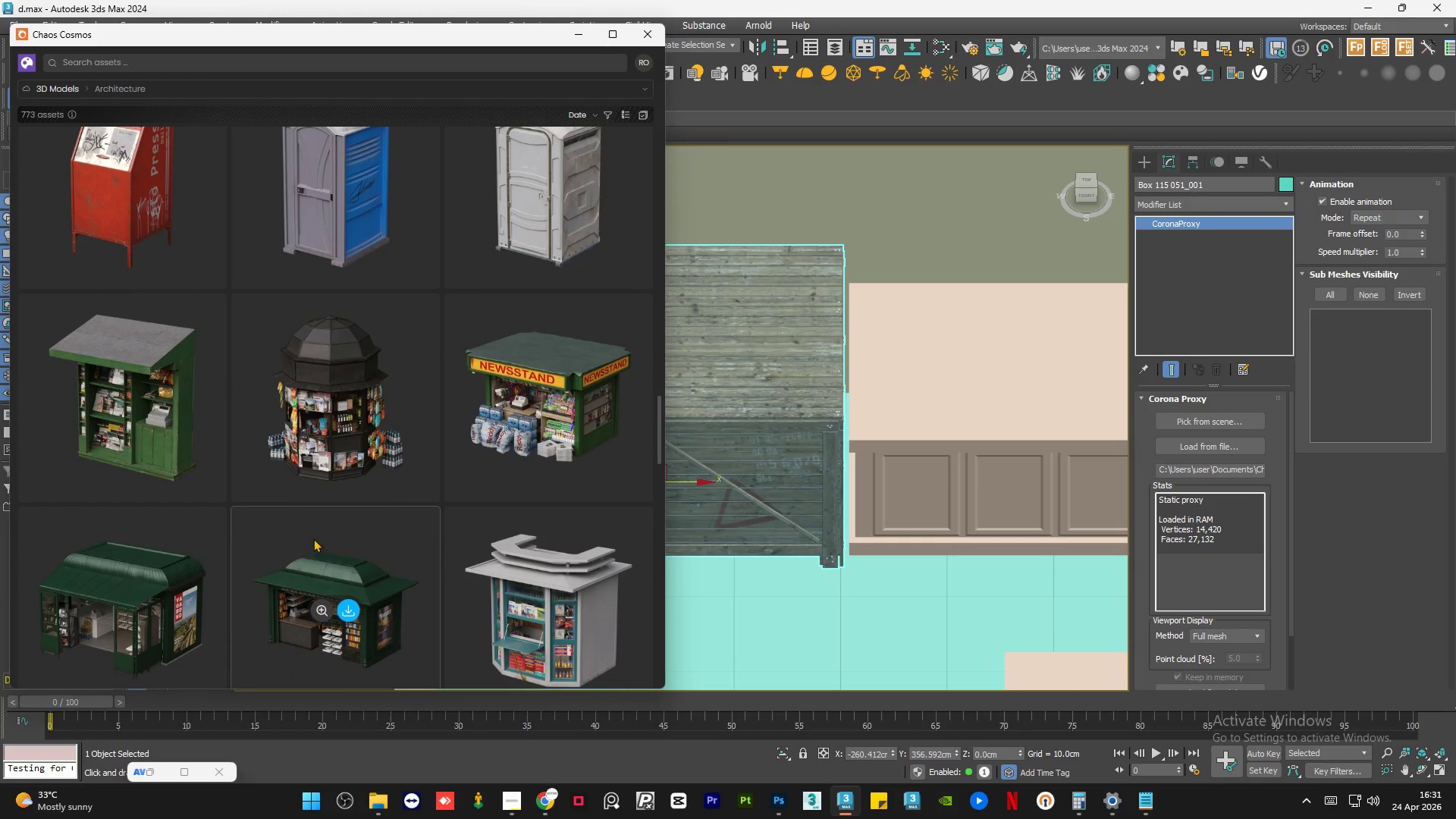 
mouse_move([325, 435])
 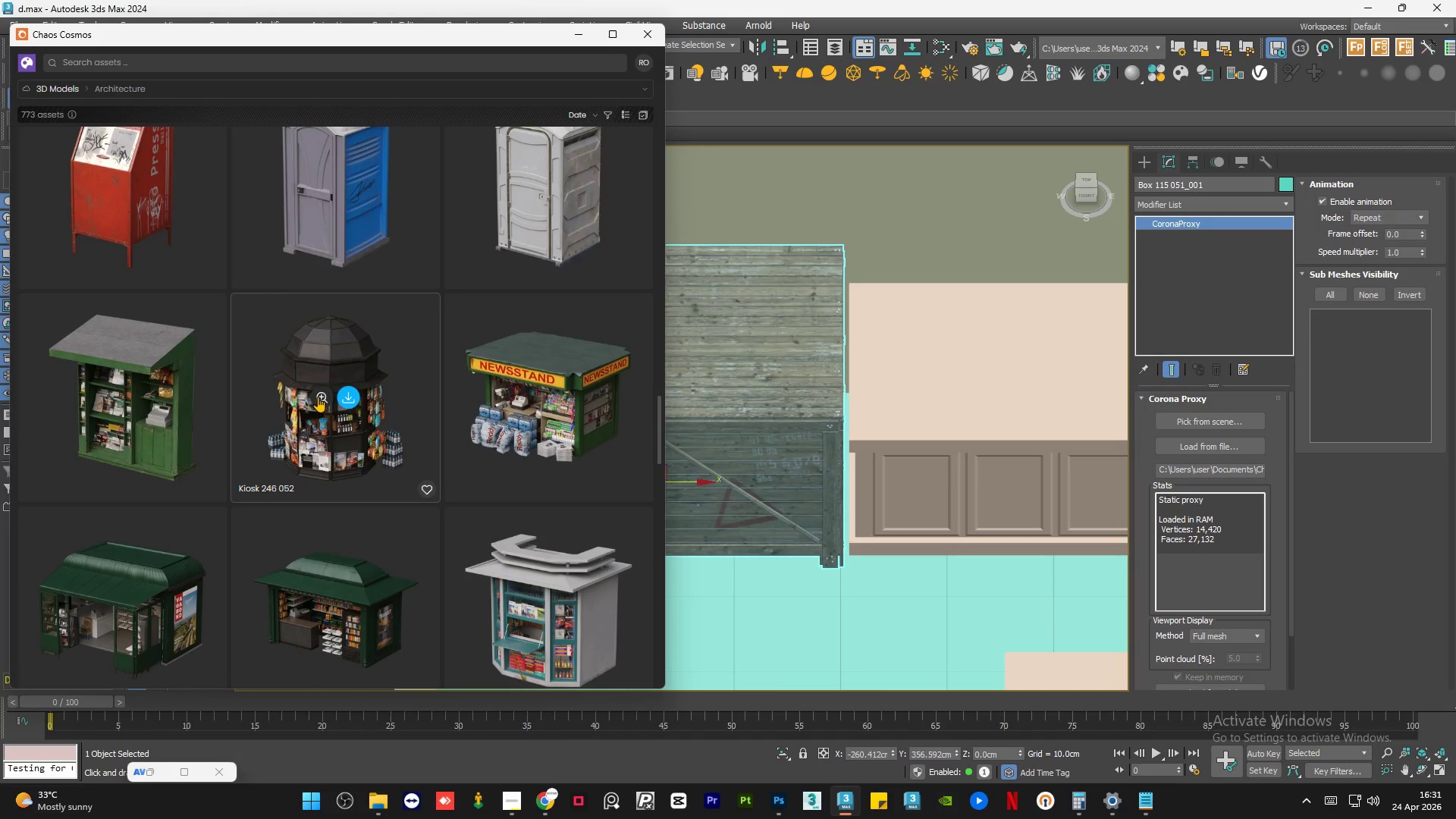 
left_click([317, 395])
 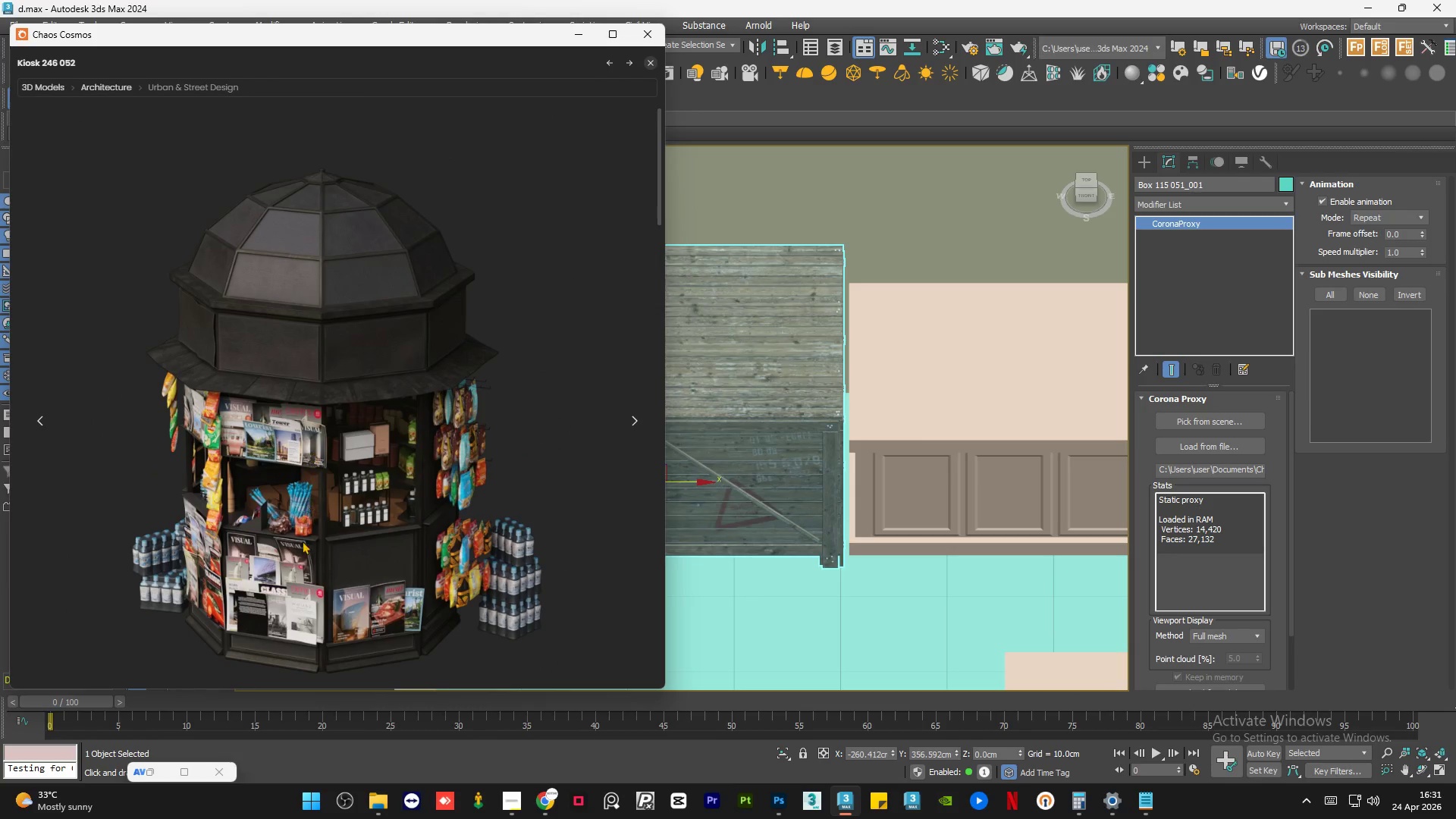 
scroll: coordinate [278, 616], scroll_direction: up, amount: 1.0
 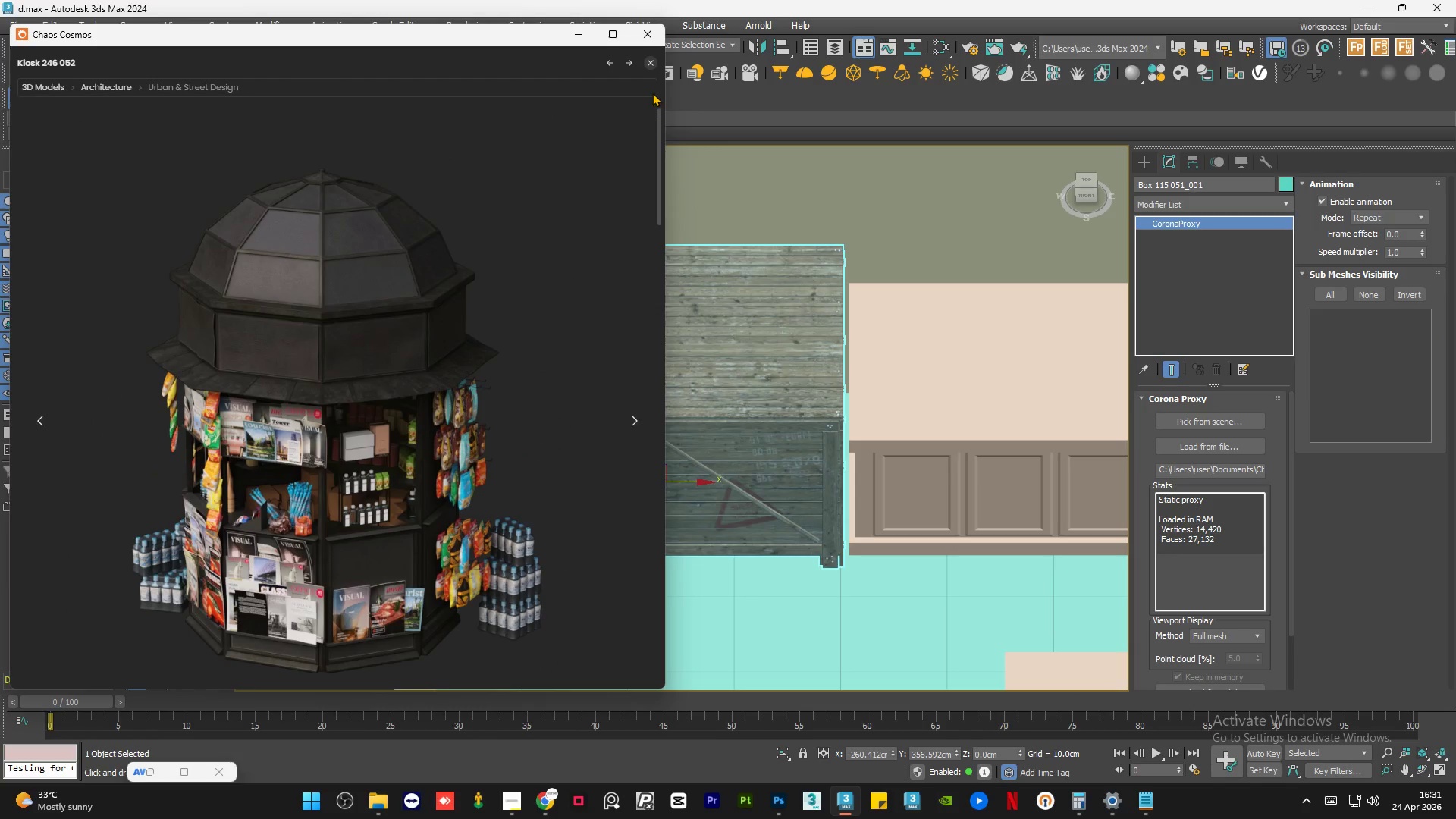 
left_click([653, 67])
 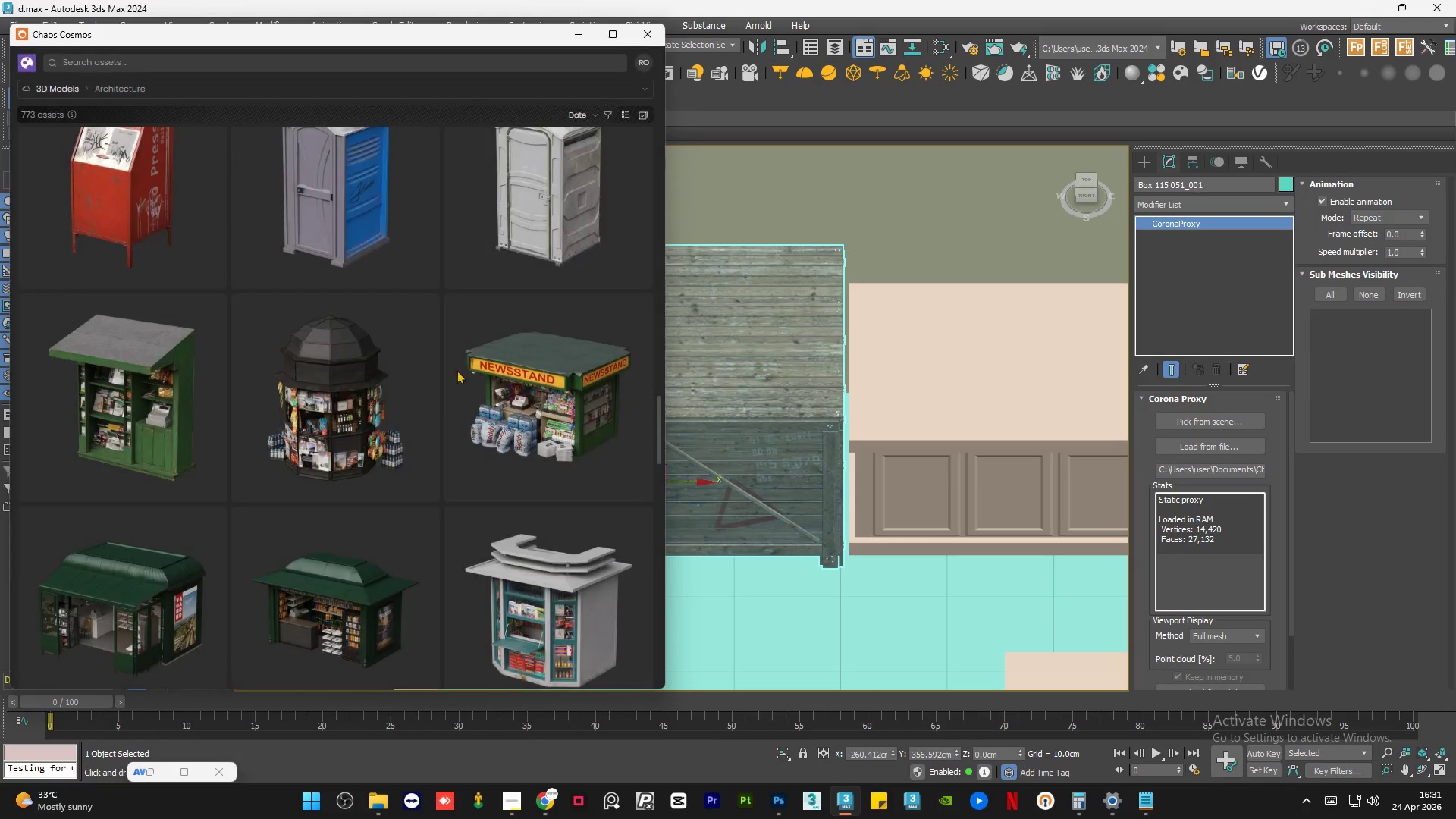 
scroll: coordinate [409, 427], scroll_direction: down, amount: 3.0
 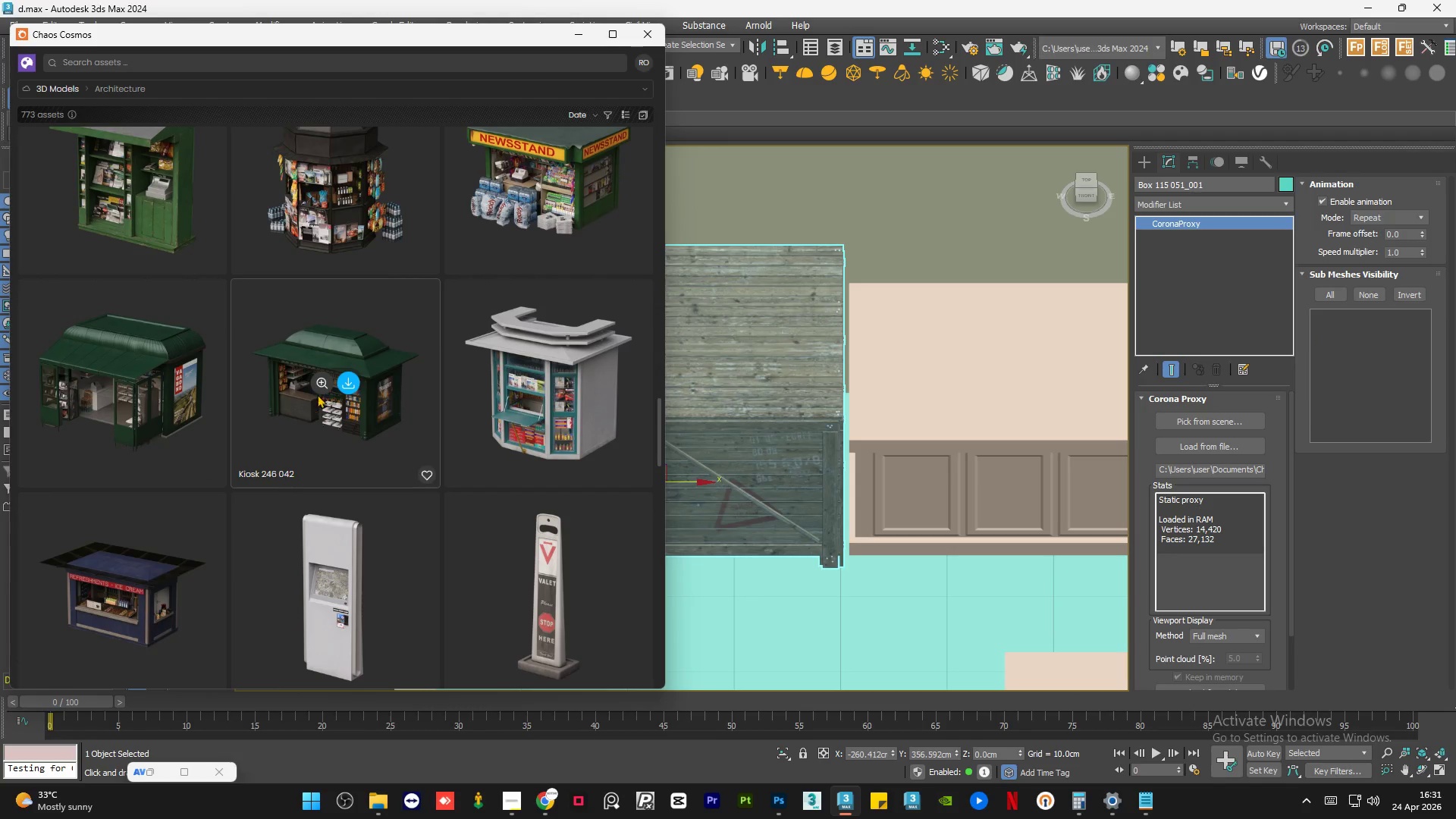 
left_click([320, 381])
 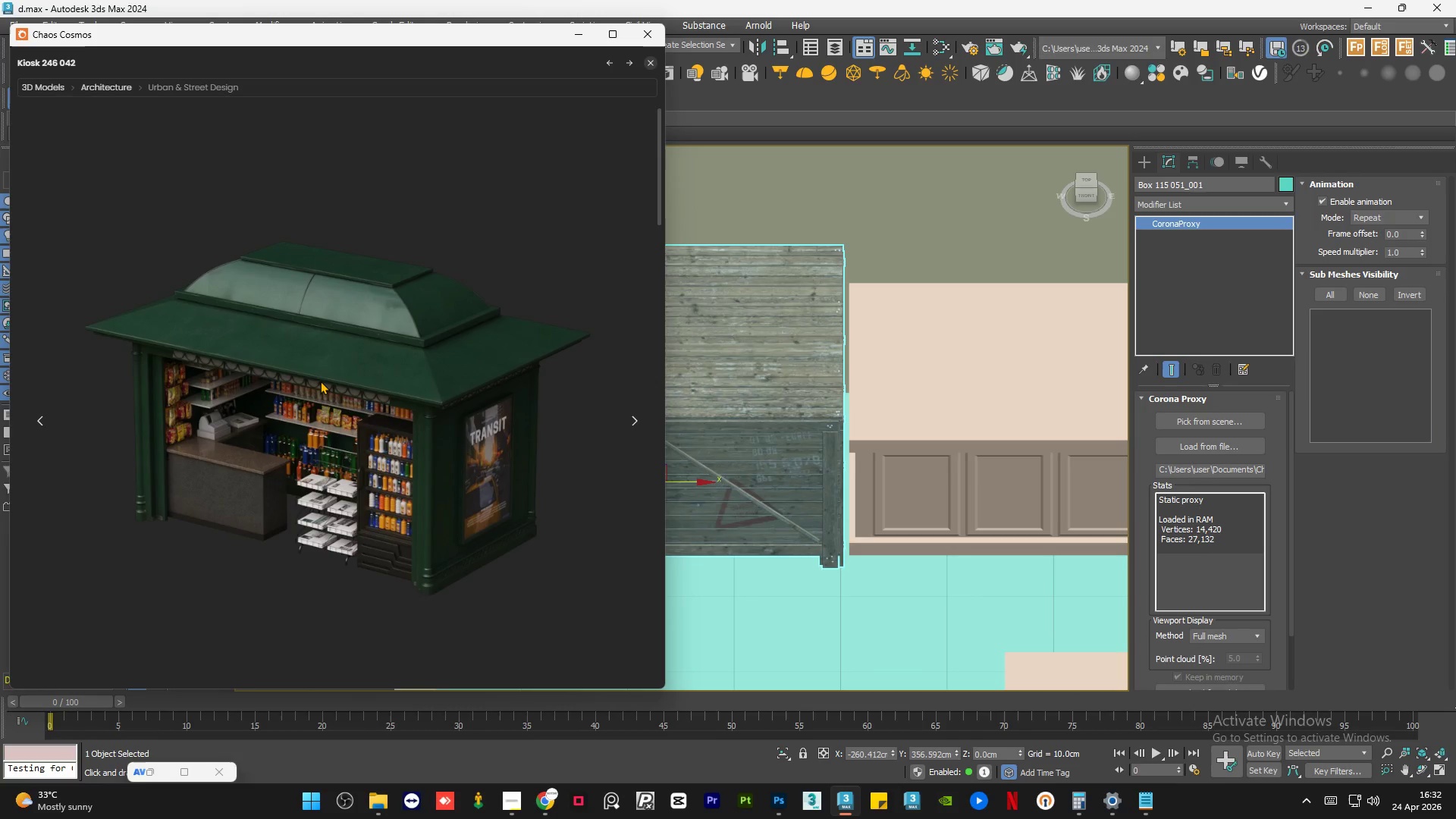 
scroll: coordinate [341, 504], scroll_direction: up, amount: 1.0
 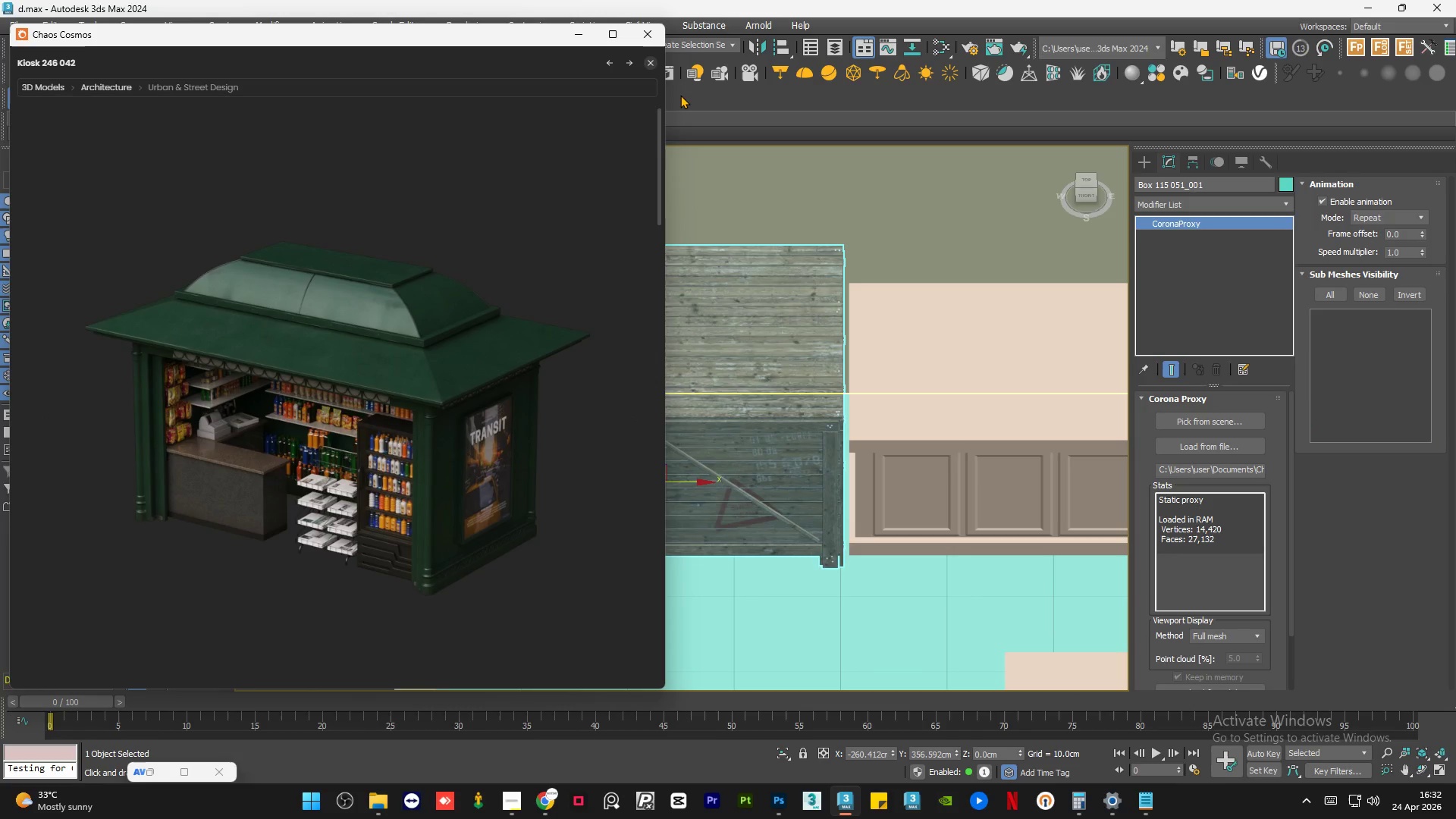 
left_click([651, 63])
 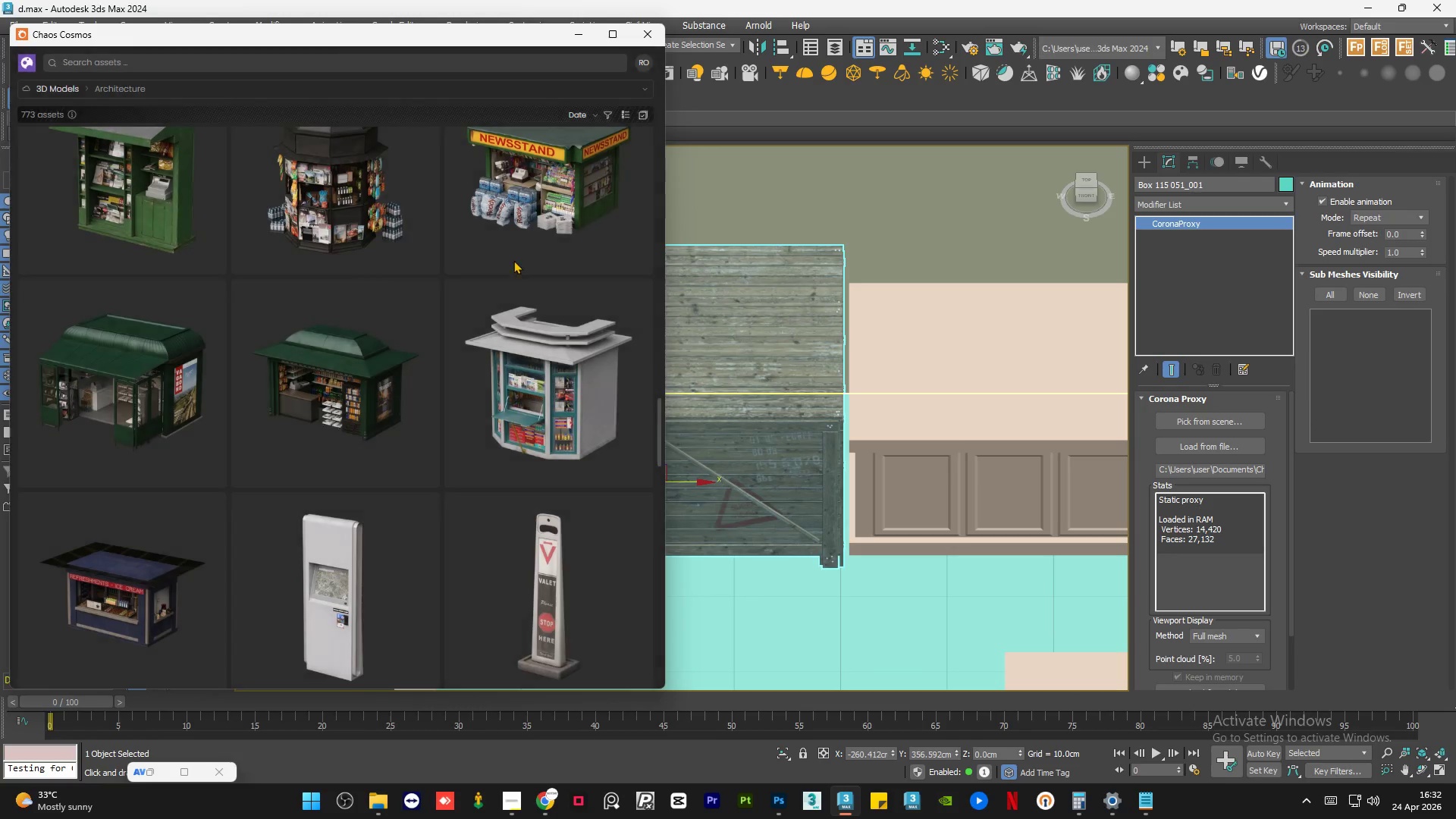 
scroll: coordinate [509, 315], scroll_direction: down, amount: 7.0
 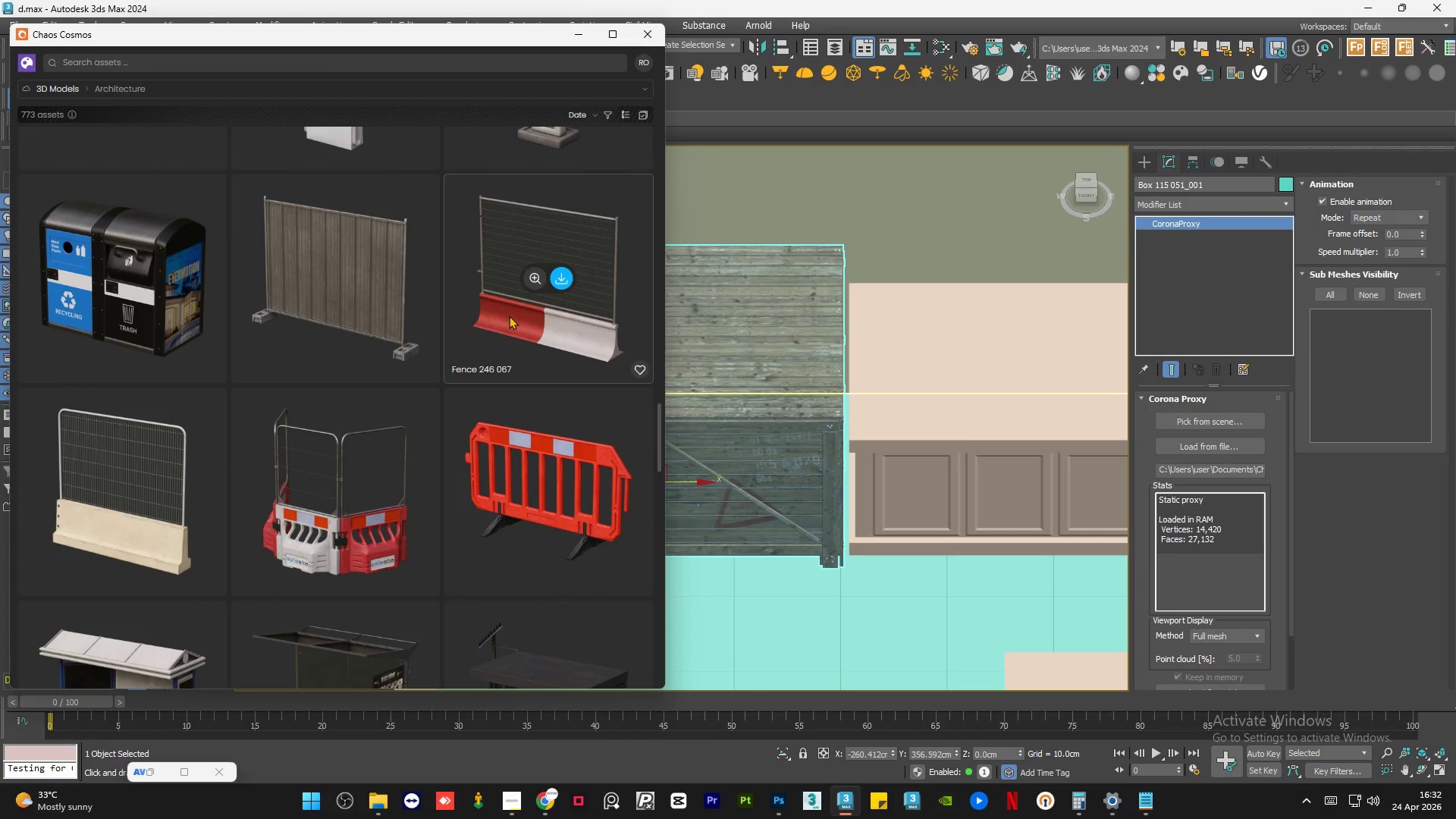 
wait(5.03)
 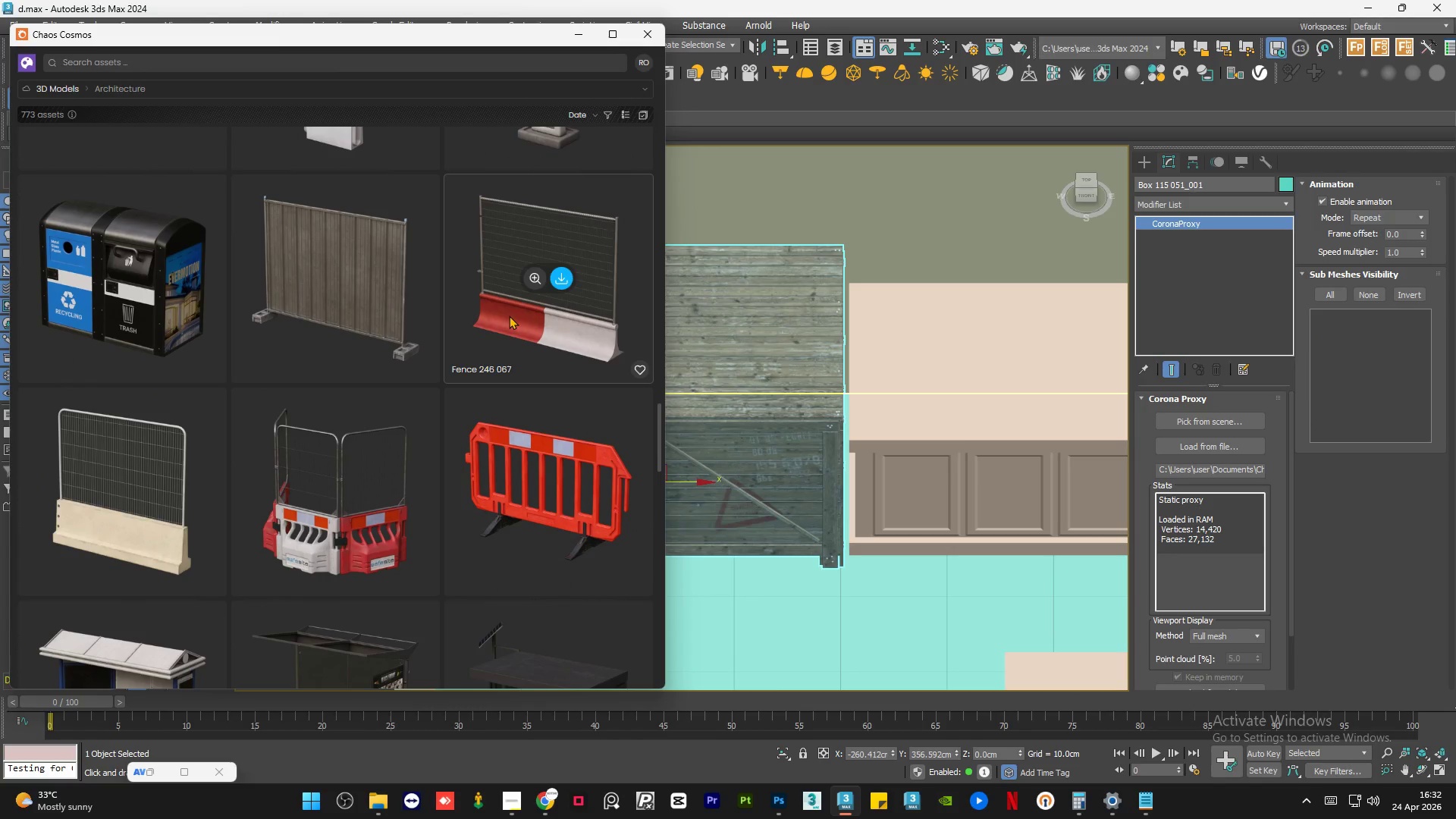 
scroll: coordinate [506, 445], scroll_direction: down, amount: 4.0
 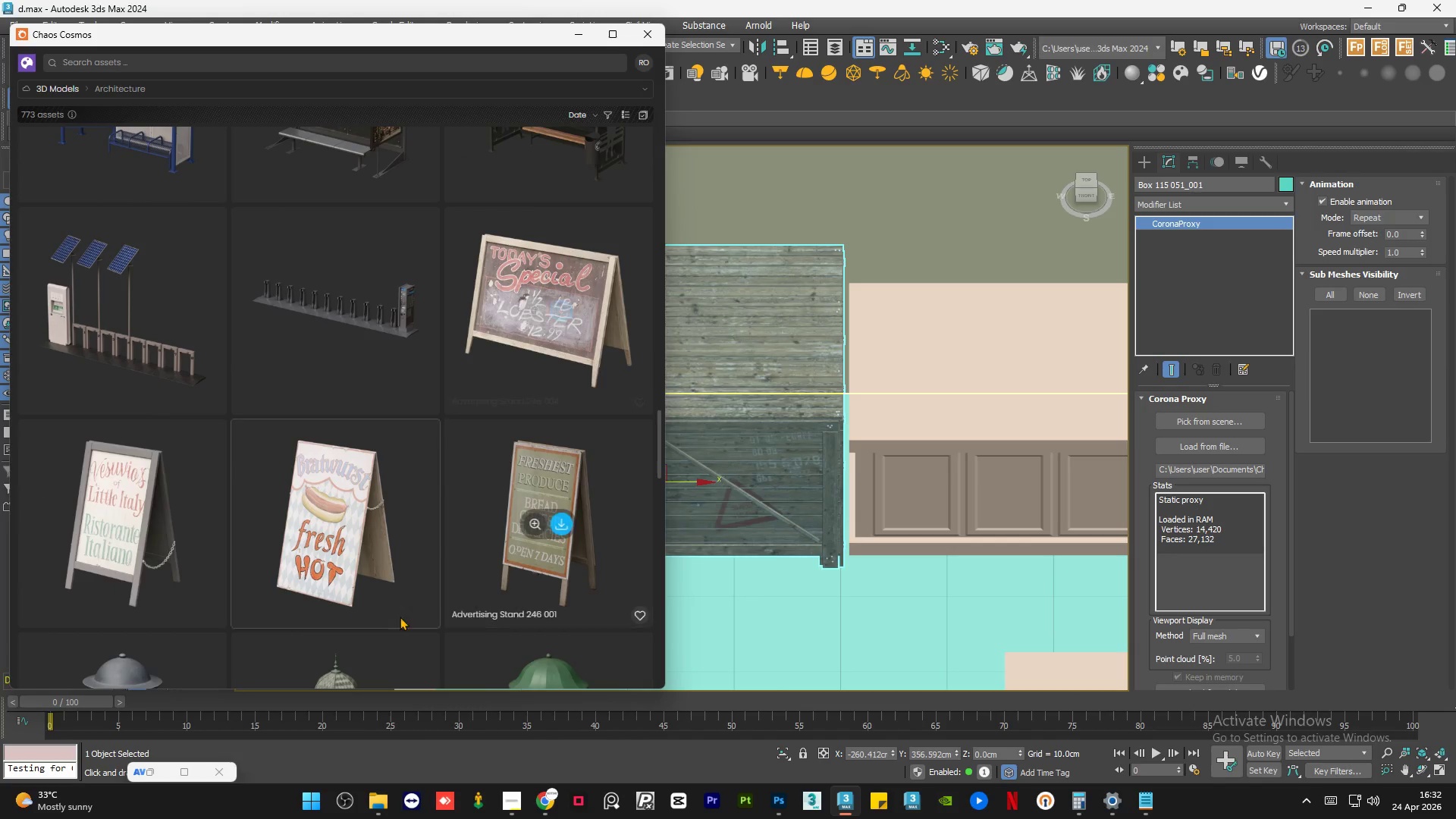 
mouse_move([472, 529])
 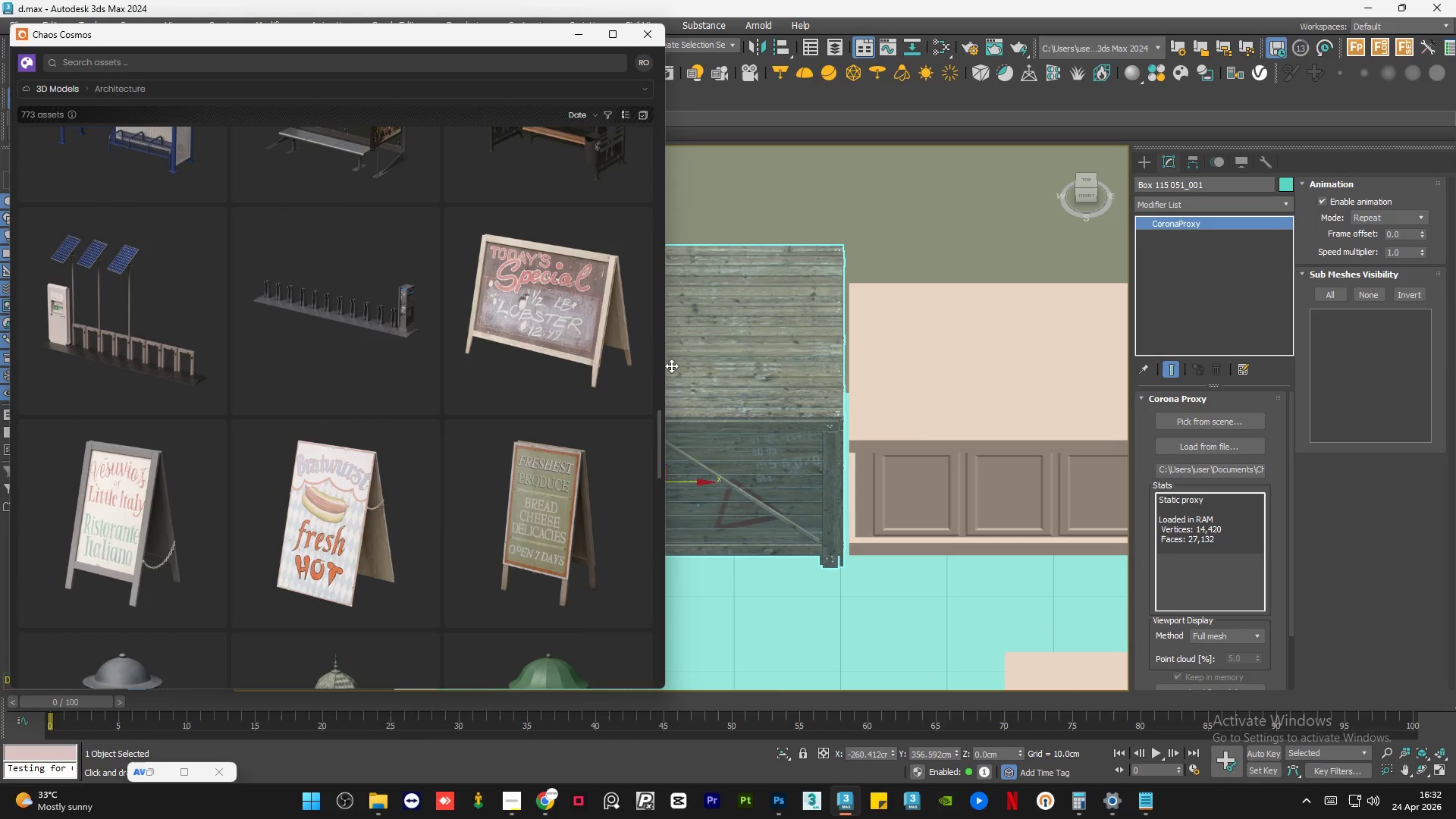 
scroll: coordinate [671, 366], scroll_direction: down, amount: 3.0
 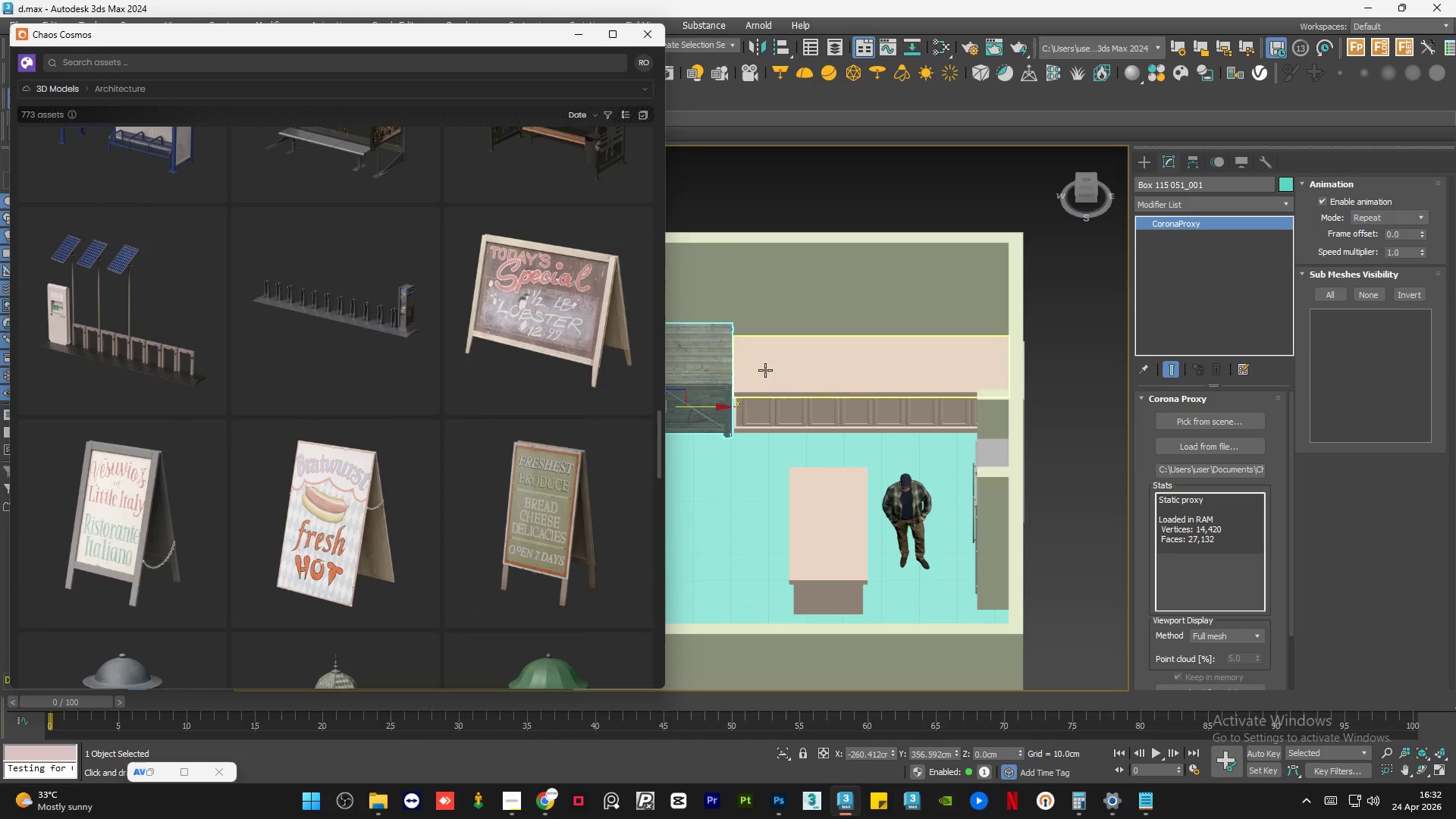 
scroll: coordinate [715, 352], scroll_direction: up, amount: 2.0
 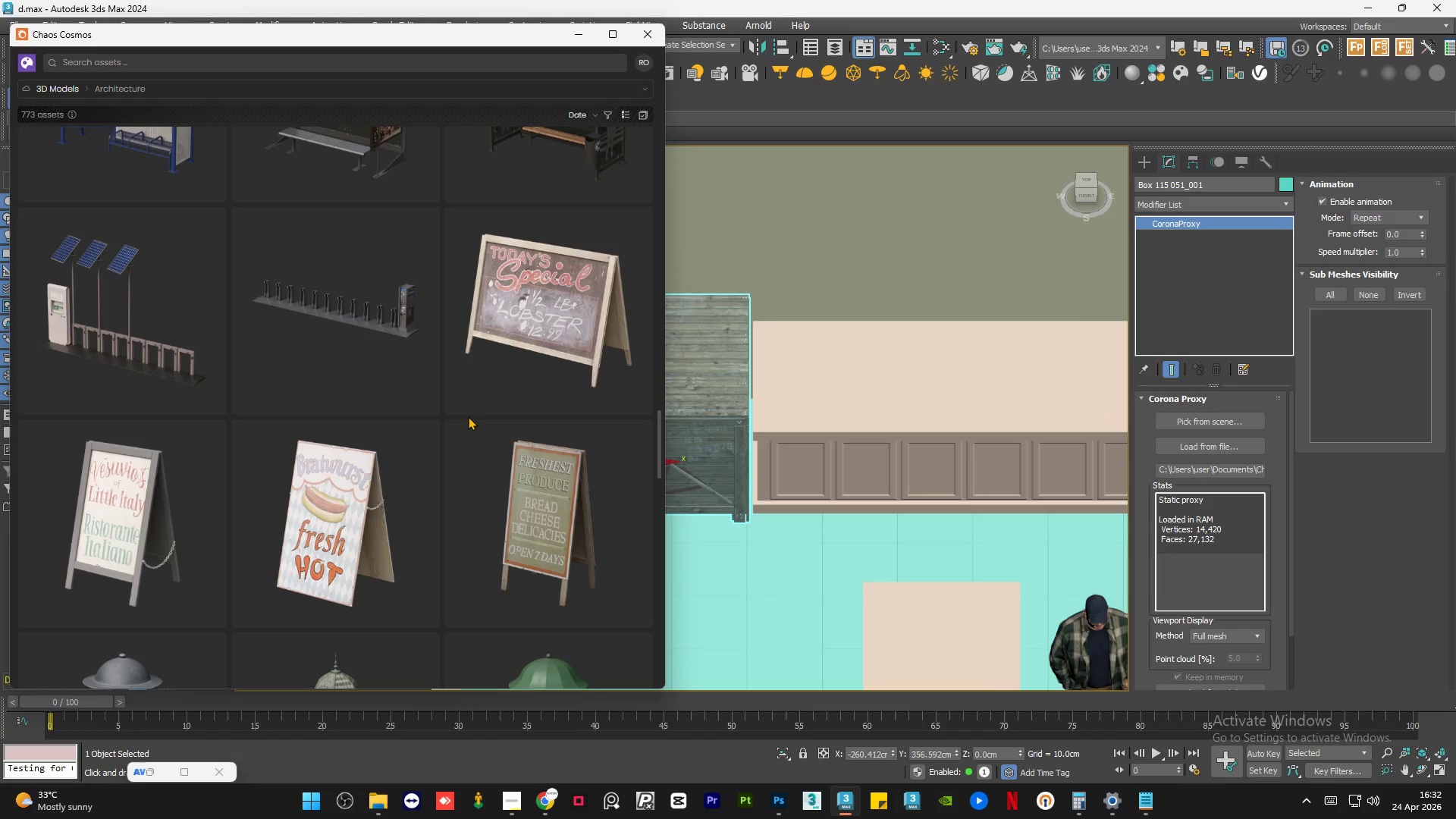 
scroll: coordinate [468, 416], scroll_direction: down, amount: 3.0